 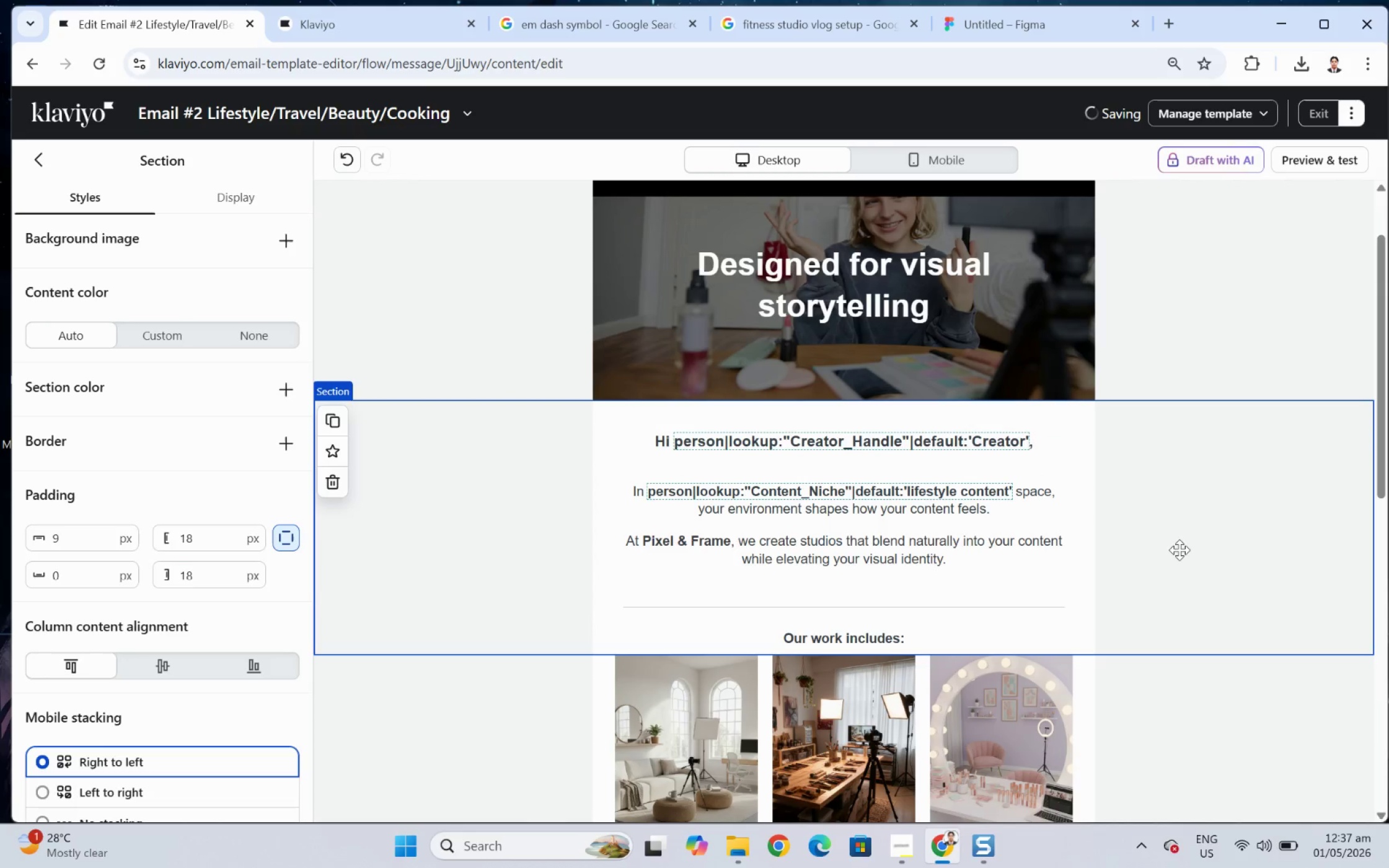 
left_click([1312, 170])
 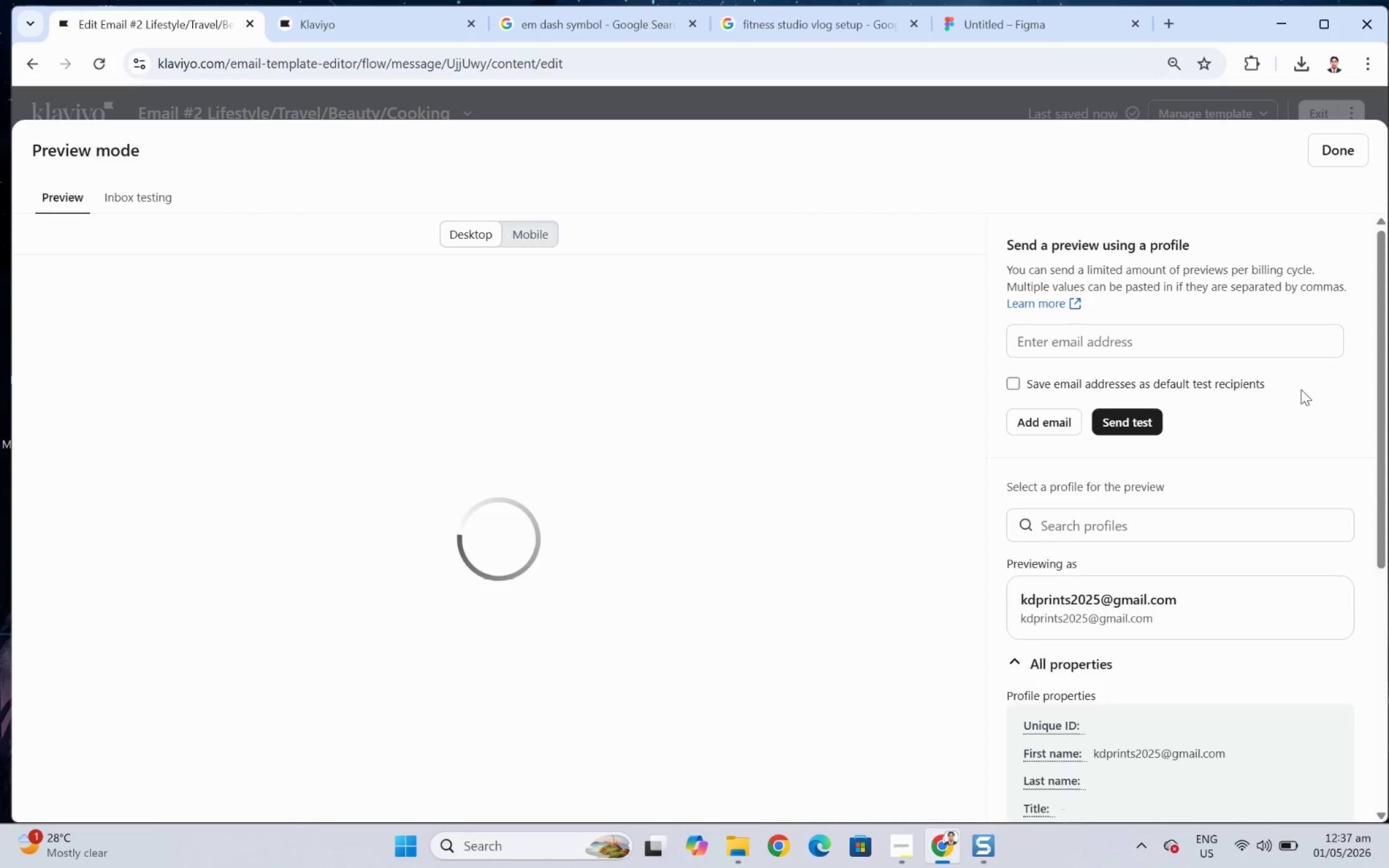 
scroll: coordinate [1293, 465], scroll_direction: down, amount: 2.0
 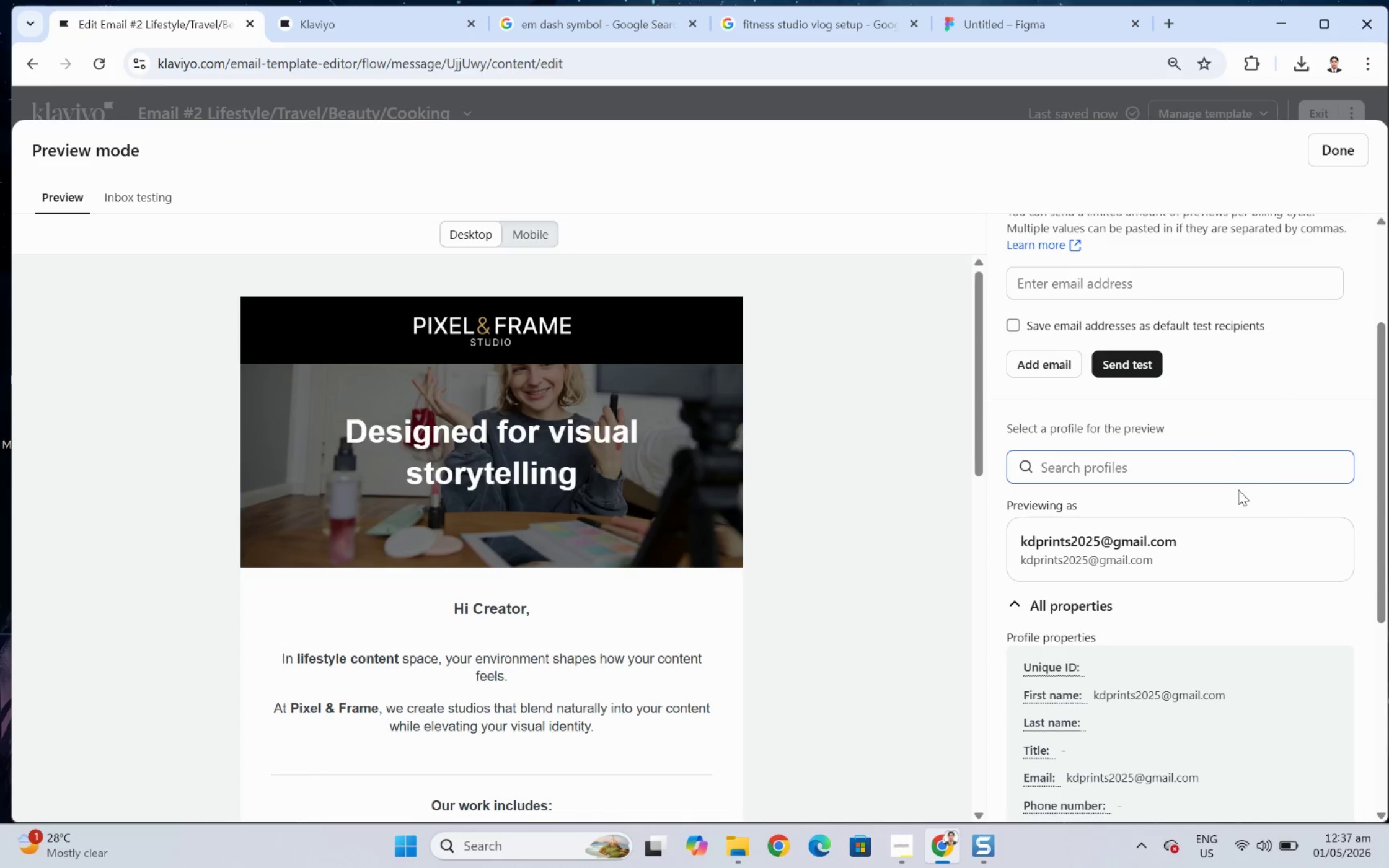 
left_click([1233, 470])
 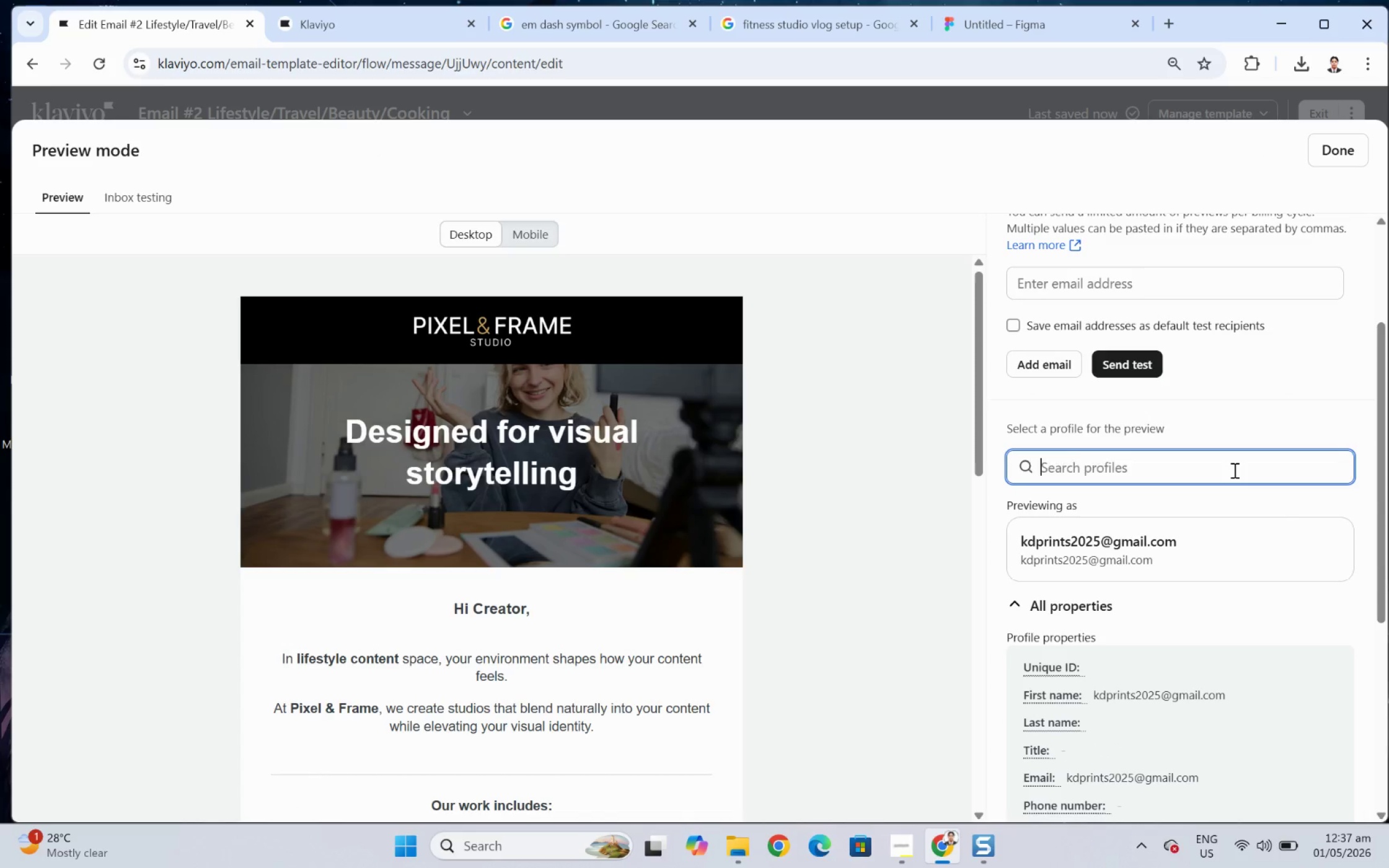 
type(DAKOTA)
 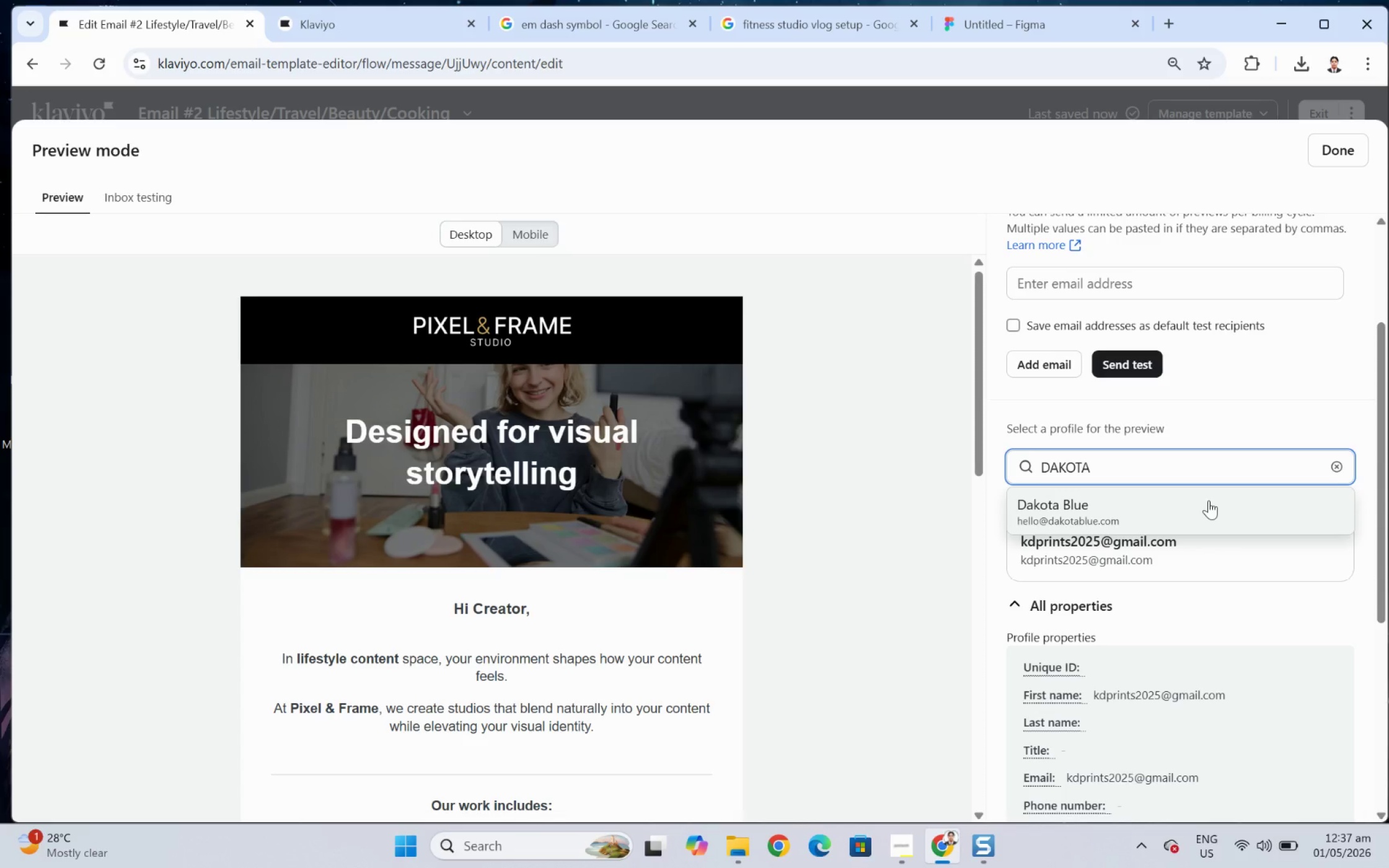 
left_click([1208, 500])
 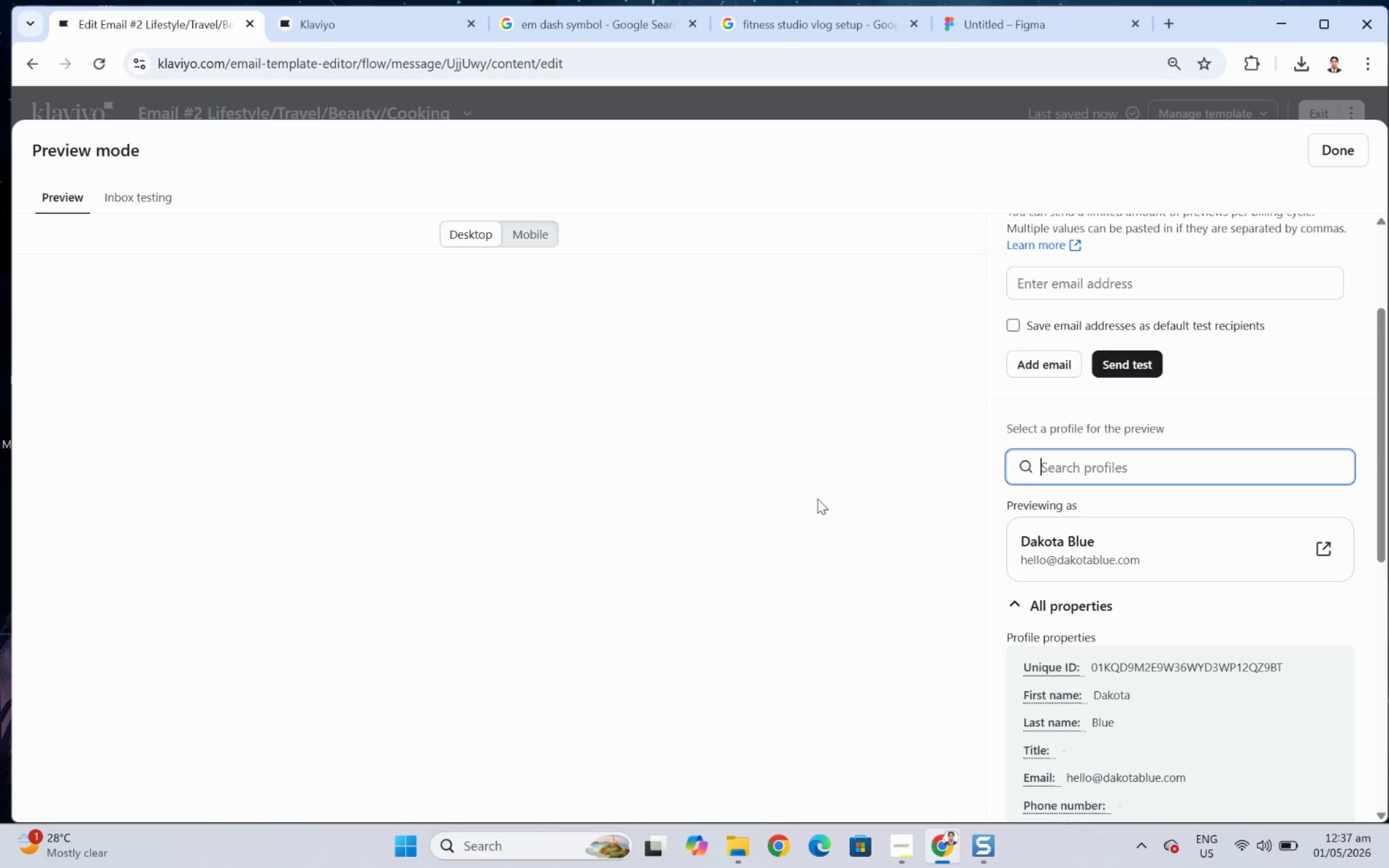 
scroll: coordinate [920, 535], scroll_direction: down, amount: 1.0
 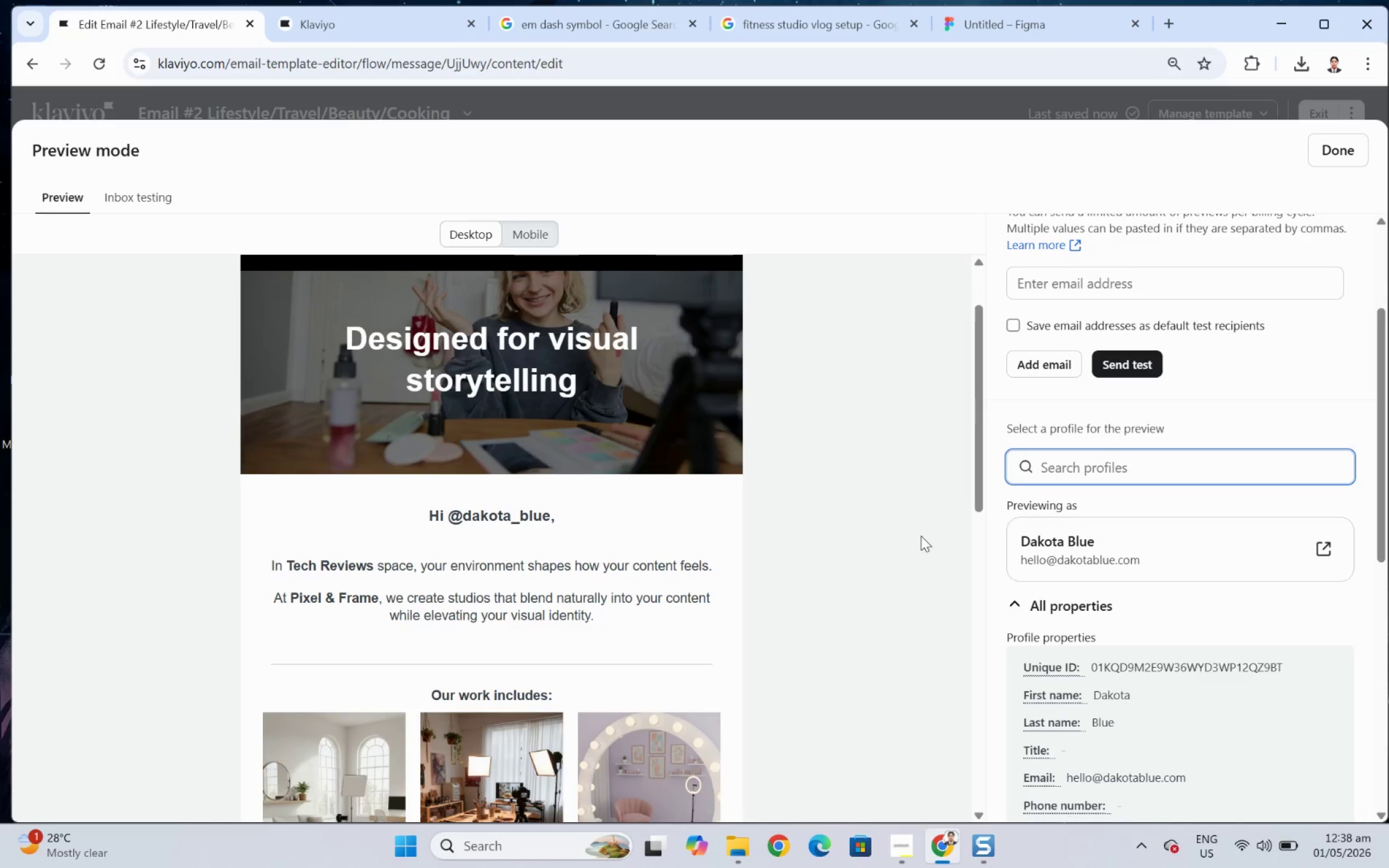 
scroll: coordinate [923, 523], scroll_direction: none, amount: 0.0
 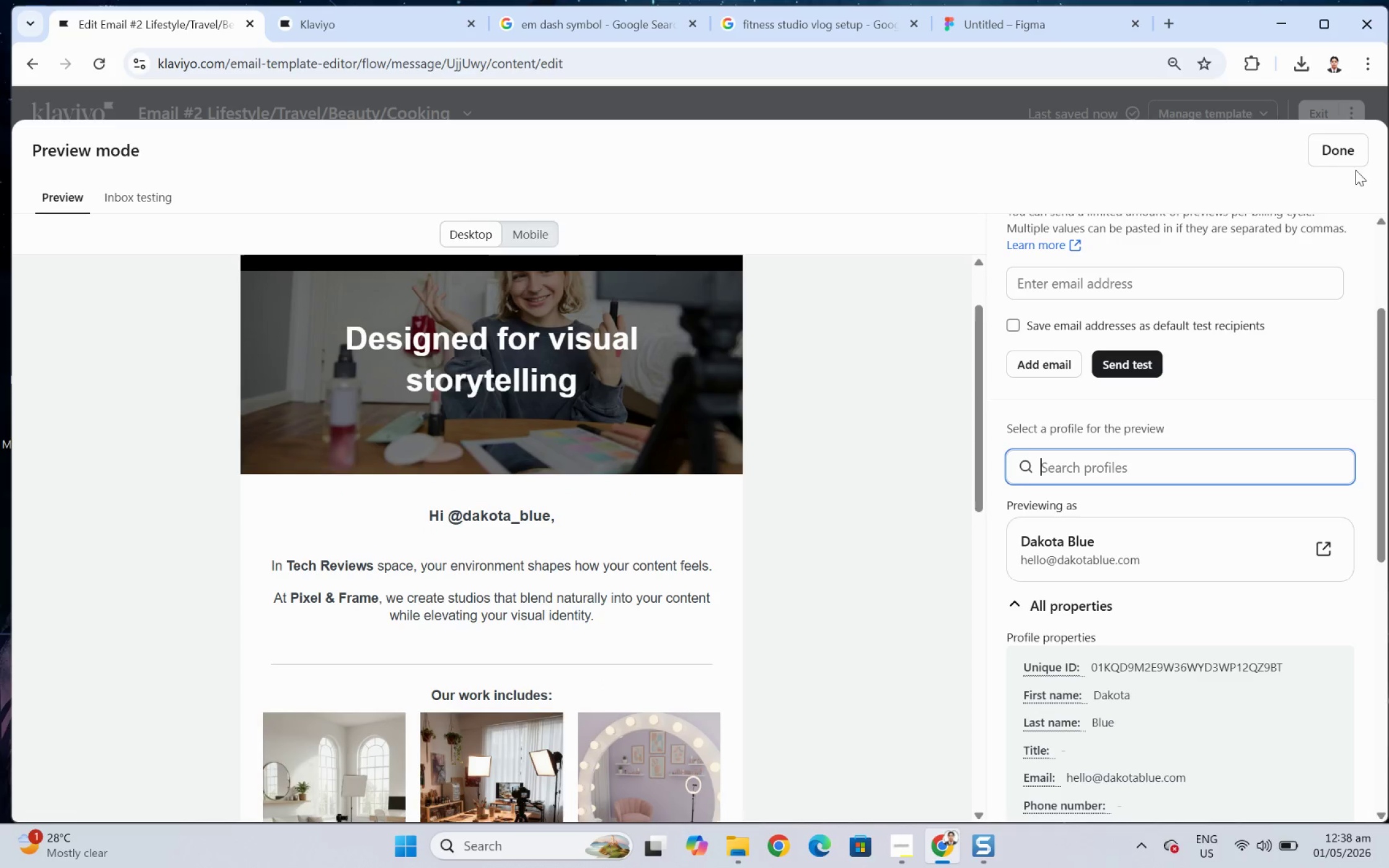 
left_click([1355, 164])
 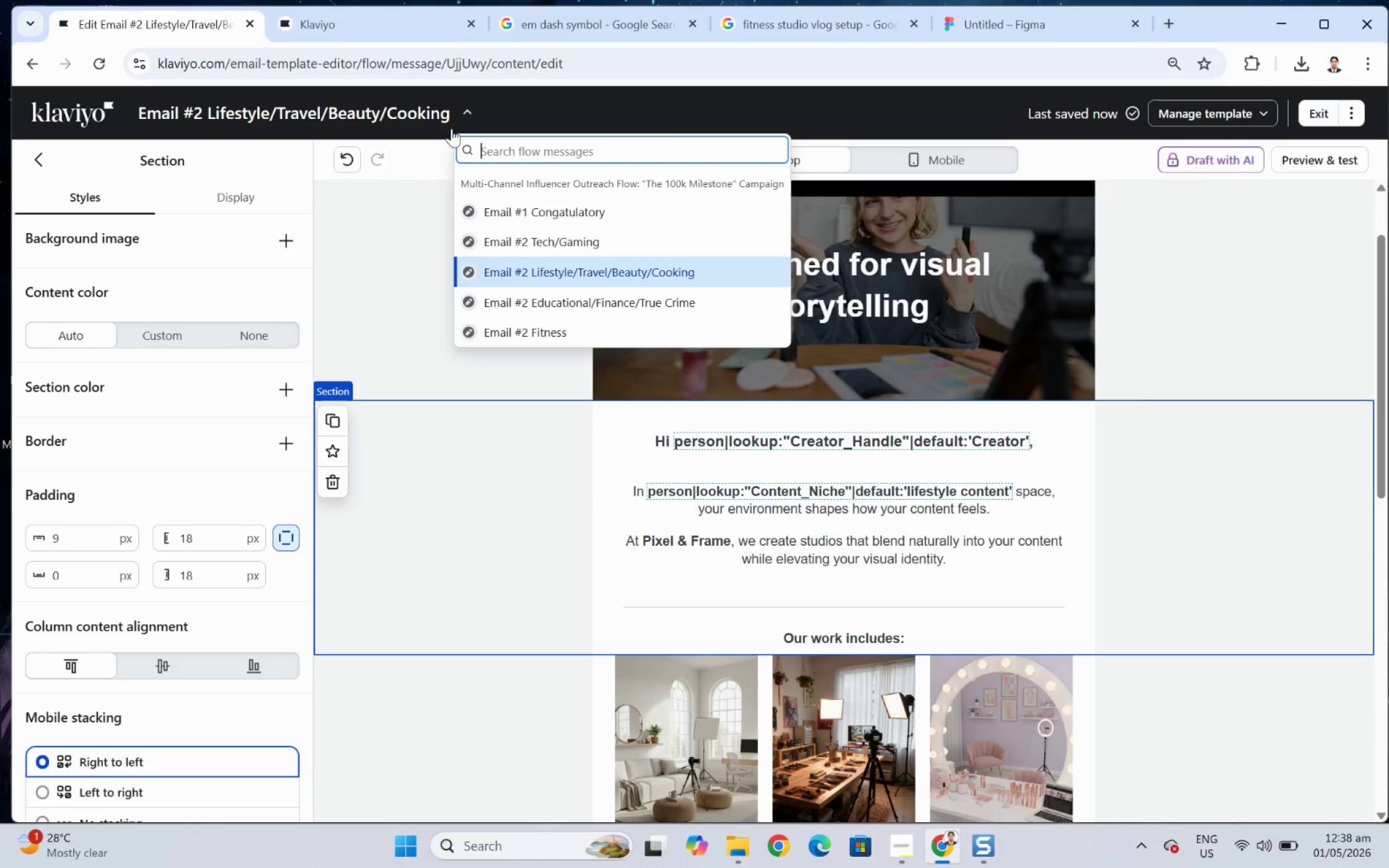 
left_click([592, 294])
 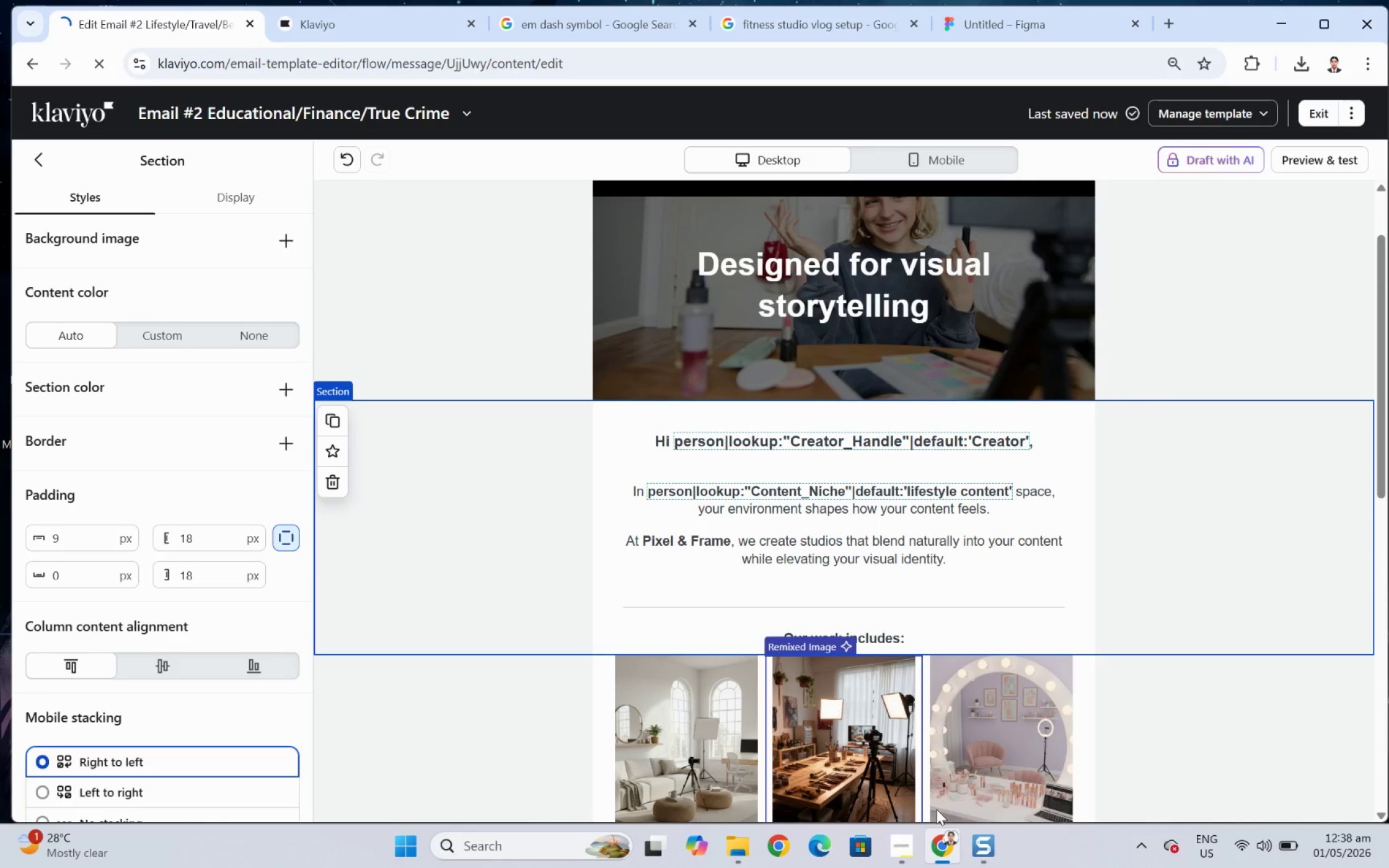 
wait(6.0)
 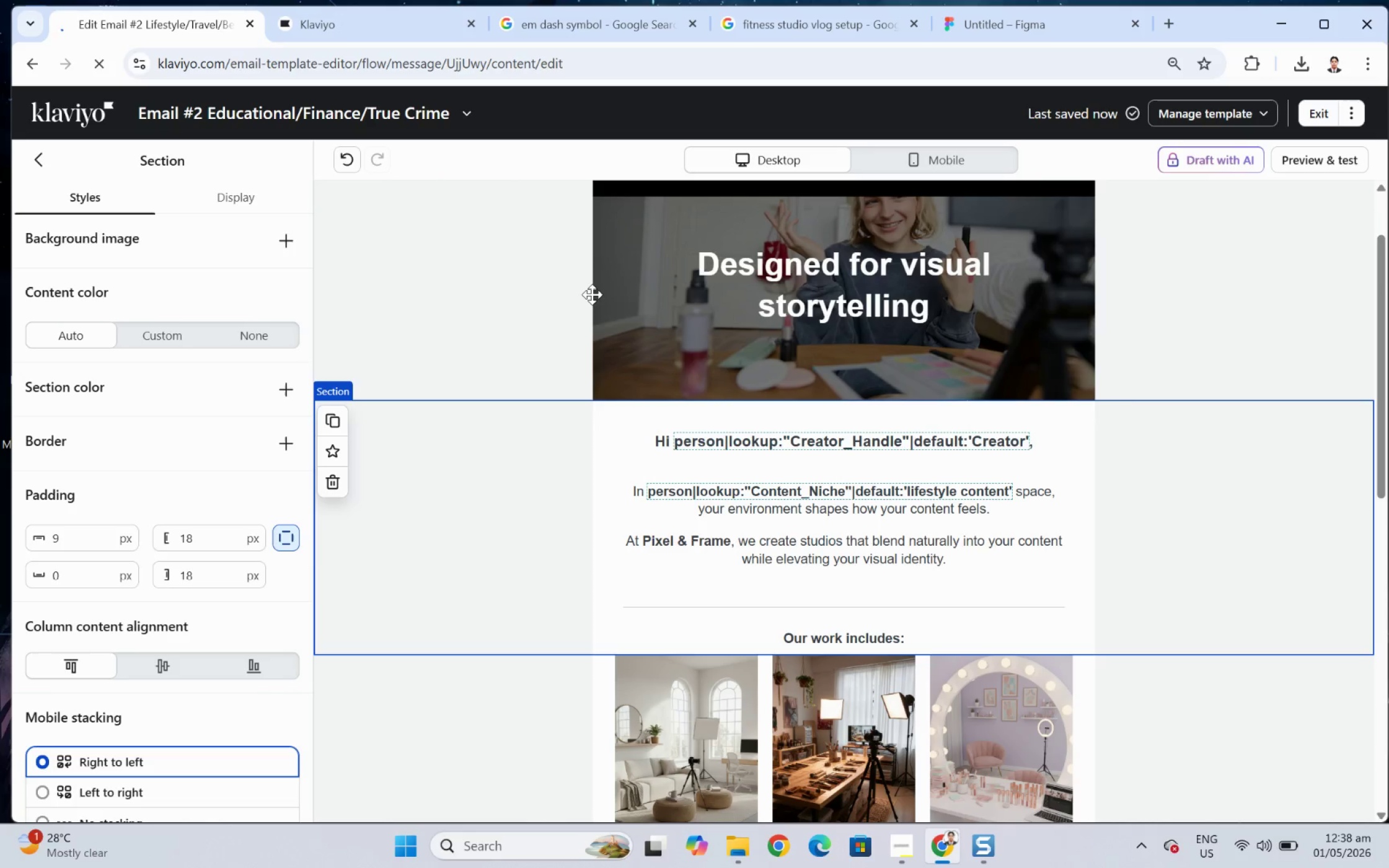 
left_click([909, 840])